 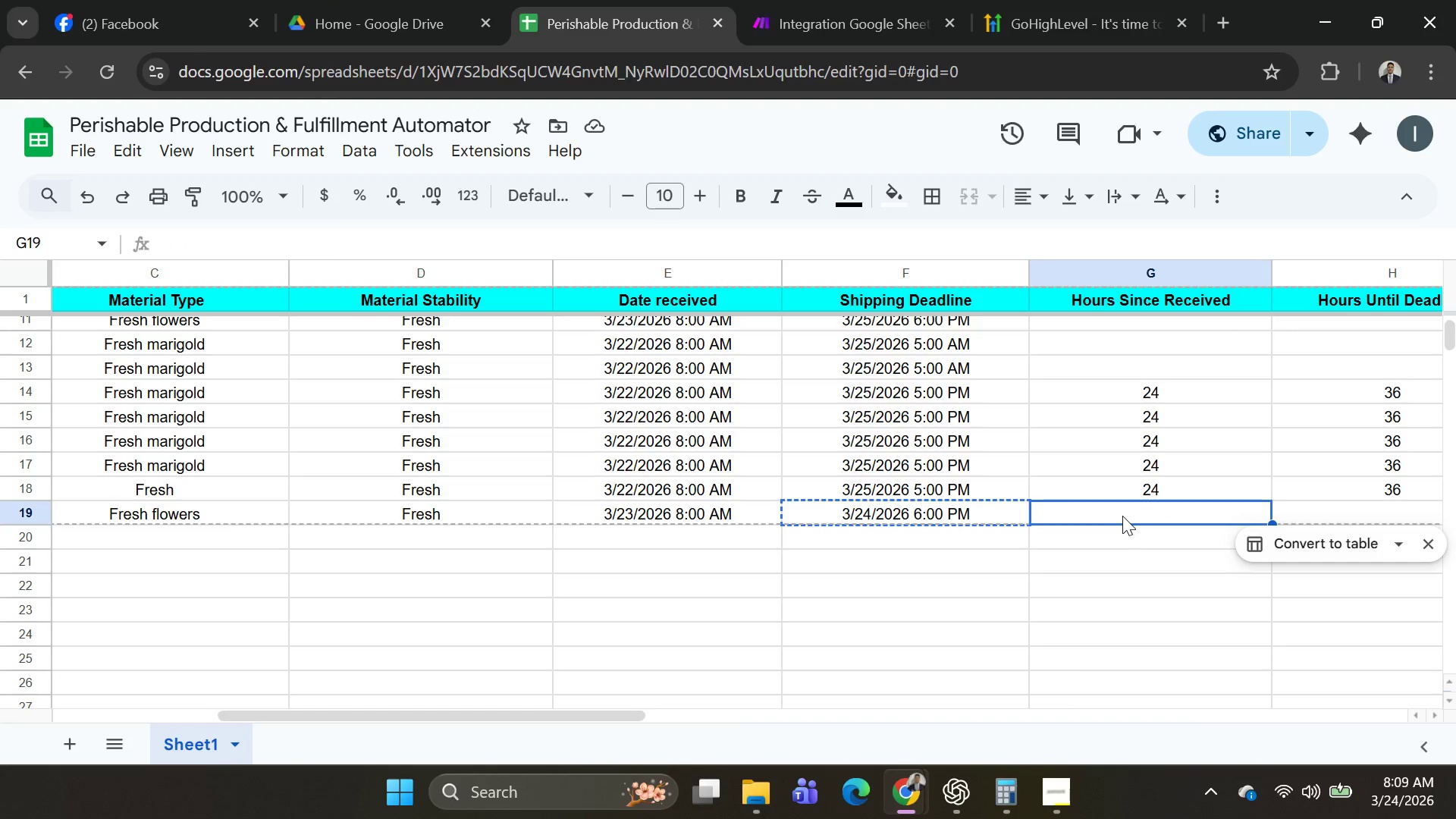 
key(Control+V)
 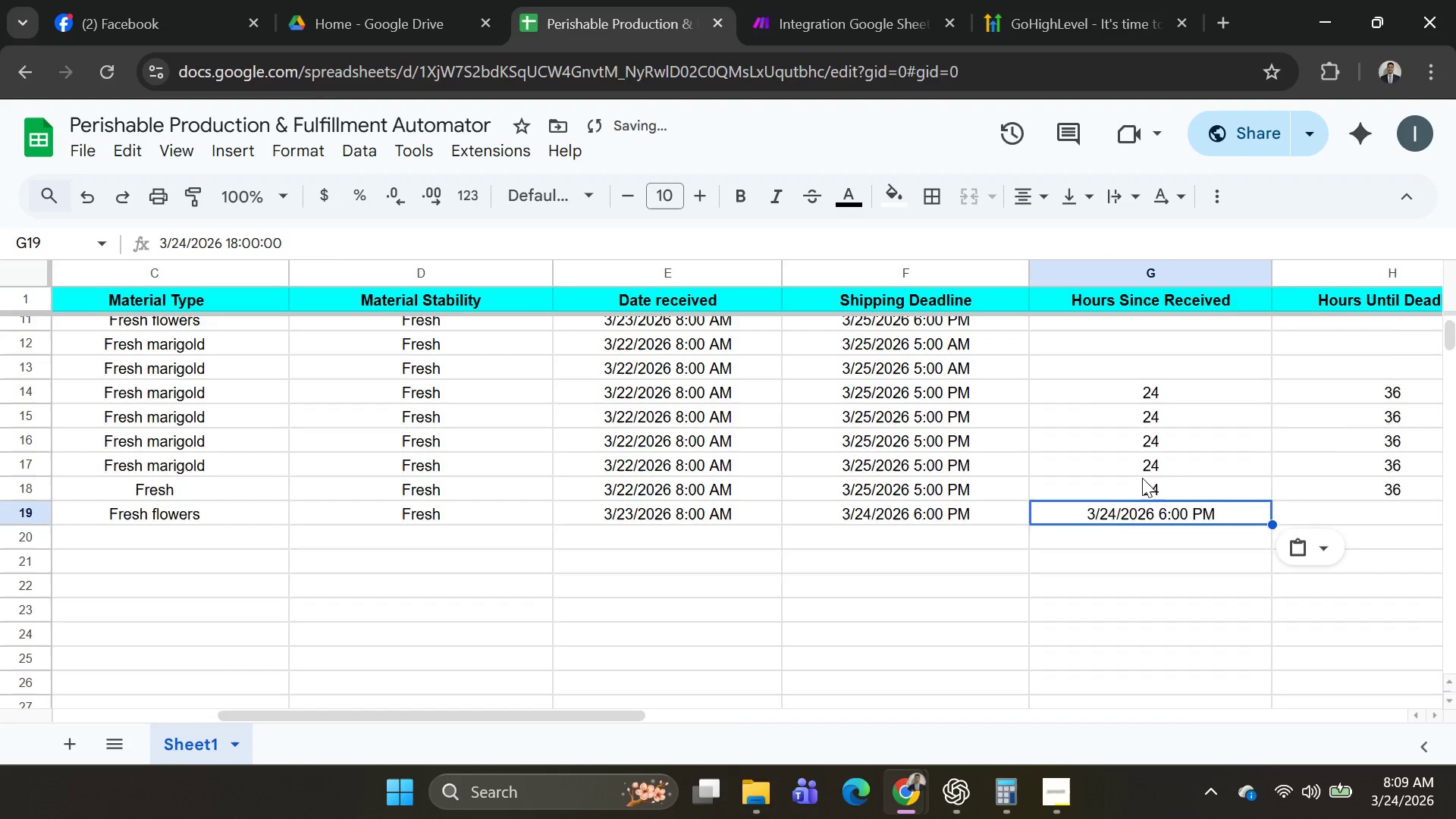 
scroll: coordinate [1142, 478], scroll_direction: none, amount: 0.0
 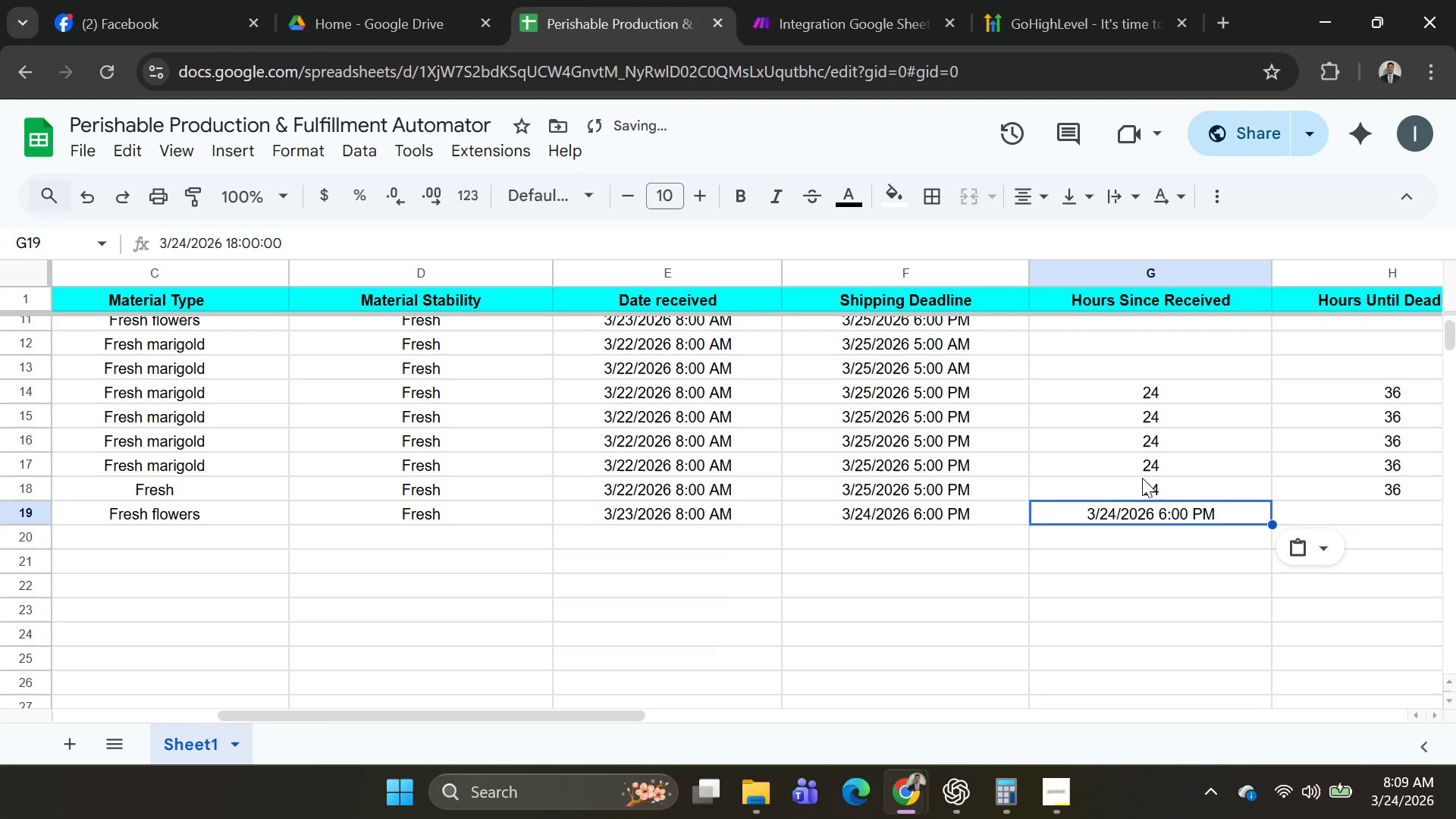 
key(Control+Z)
 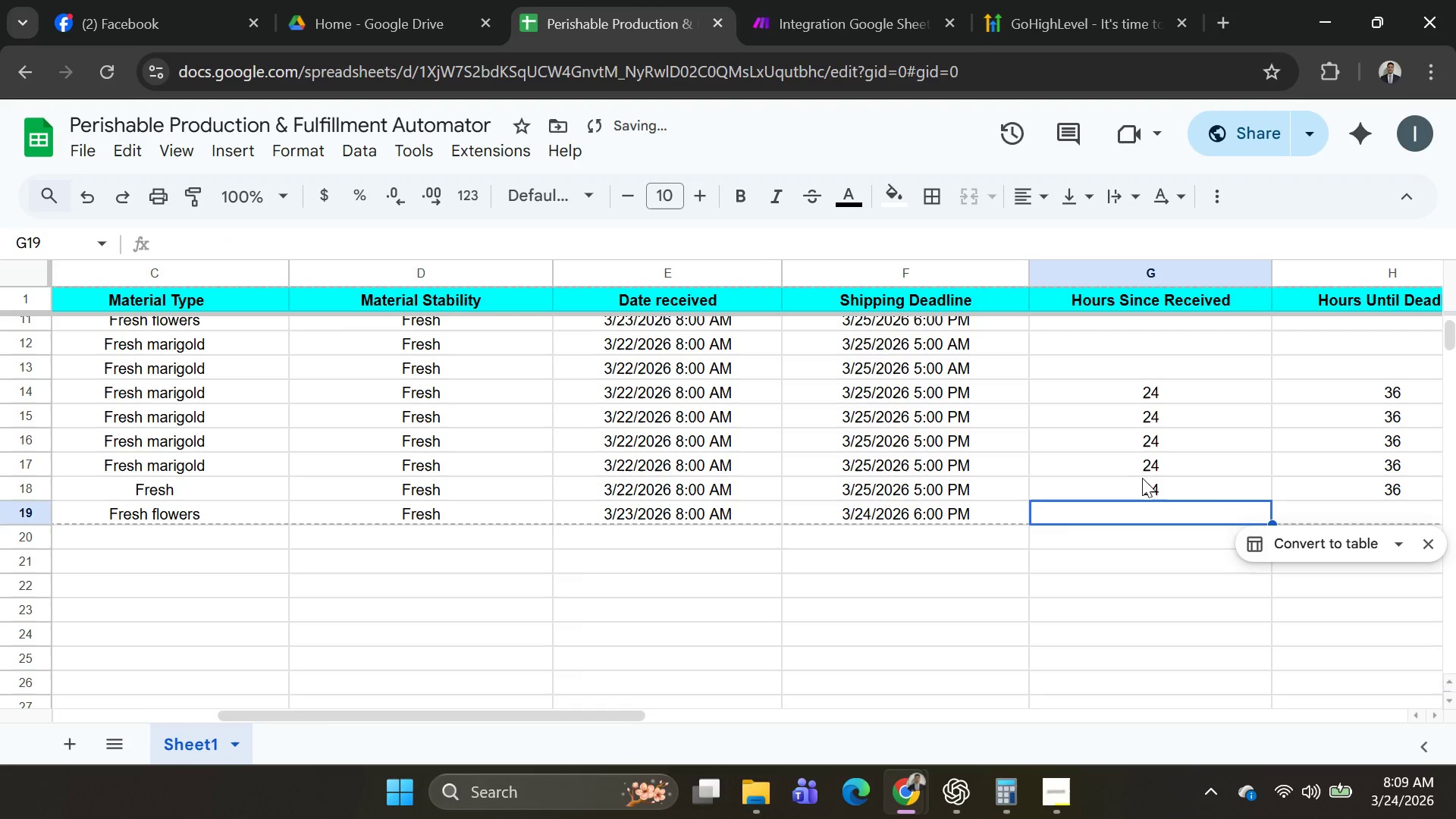 
key(Alt+AltLeft)
 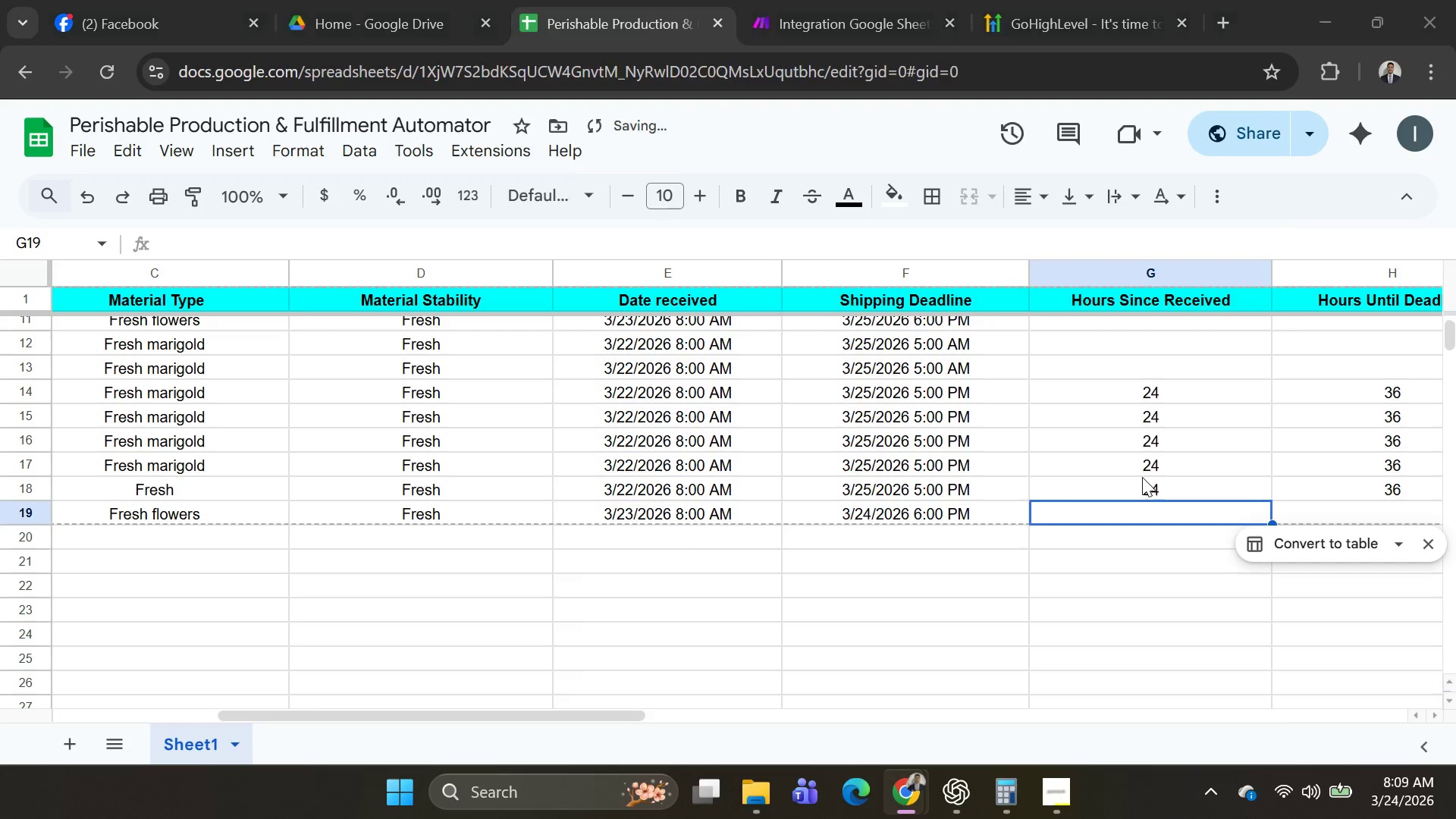 
key(Alt+Tab)